 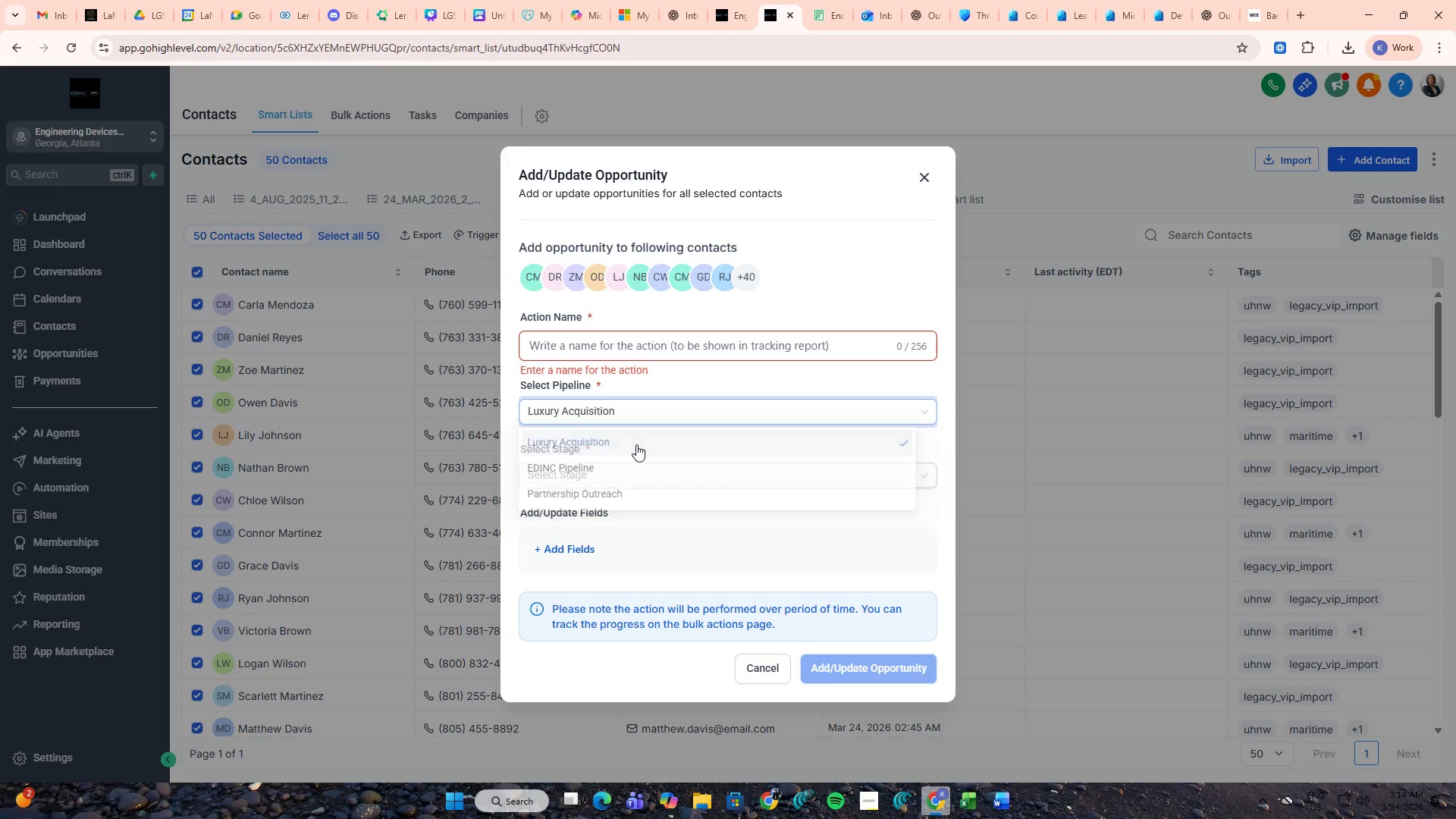 
left_click([636, 472])
 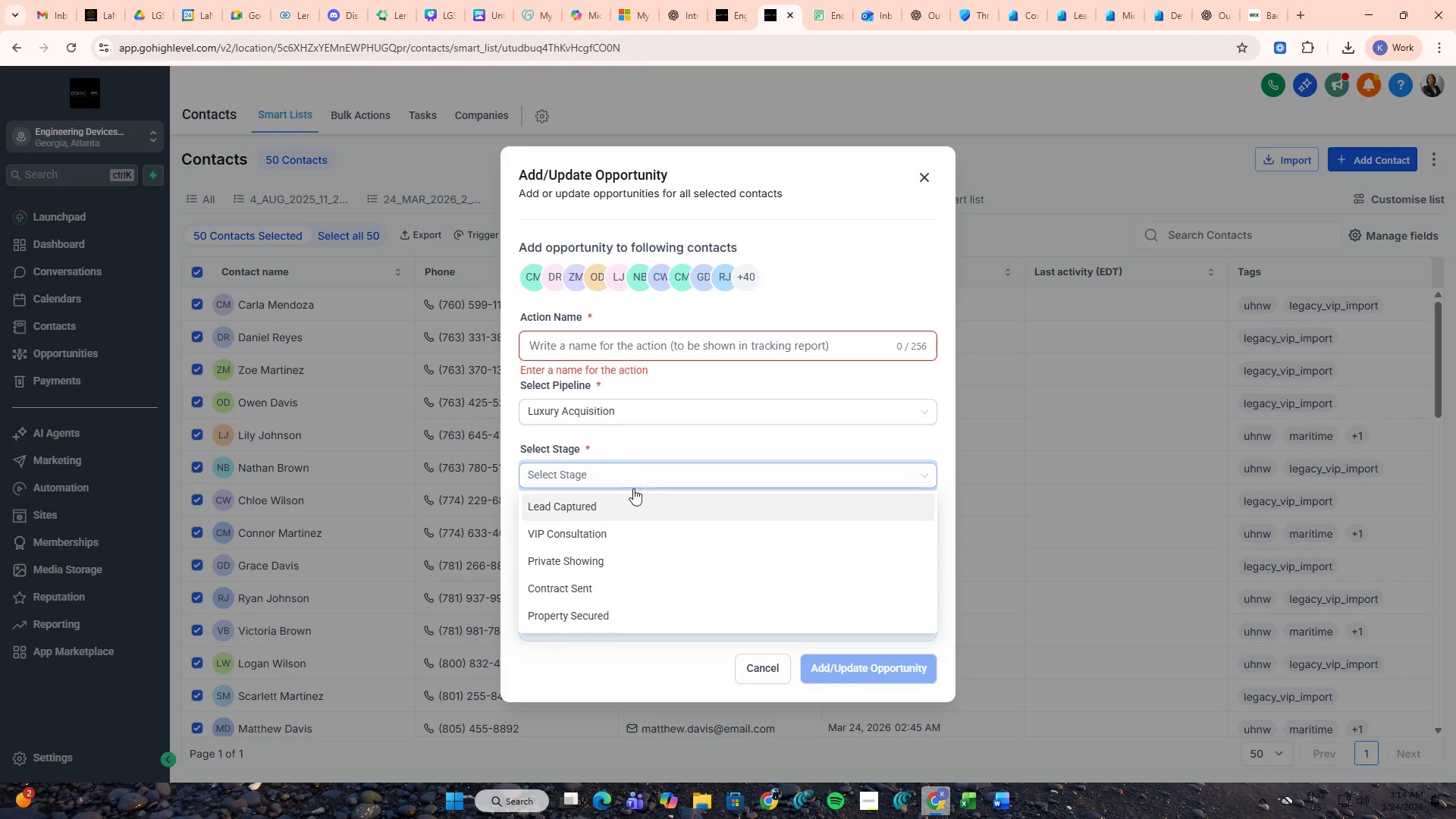 
left_click([626, 503])
 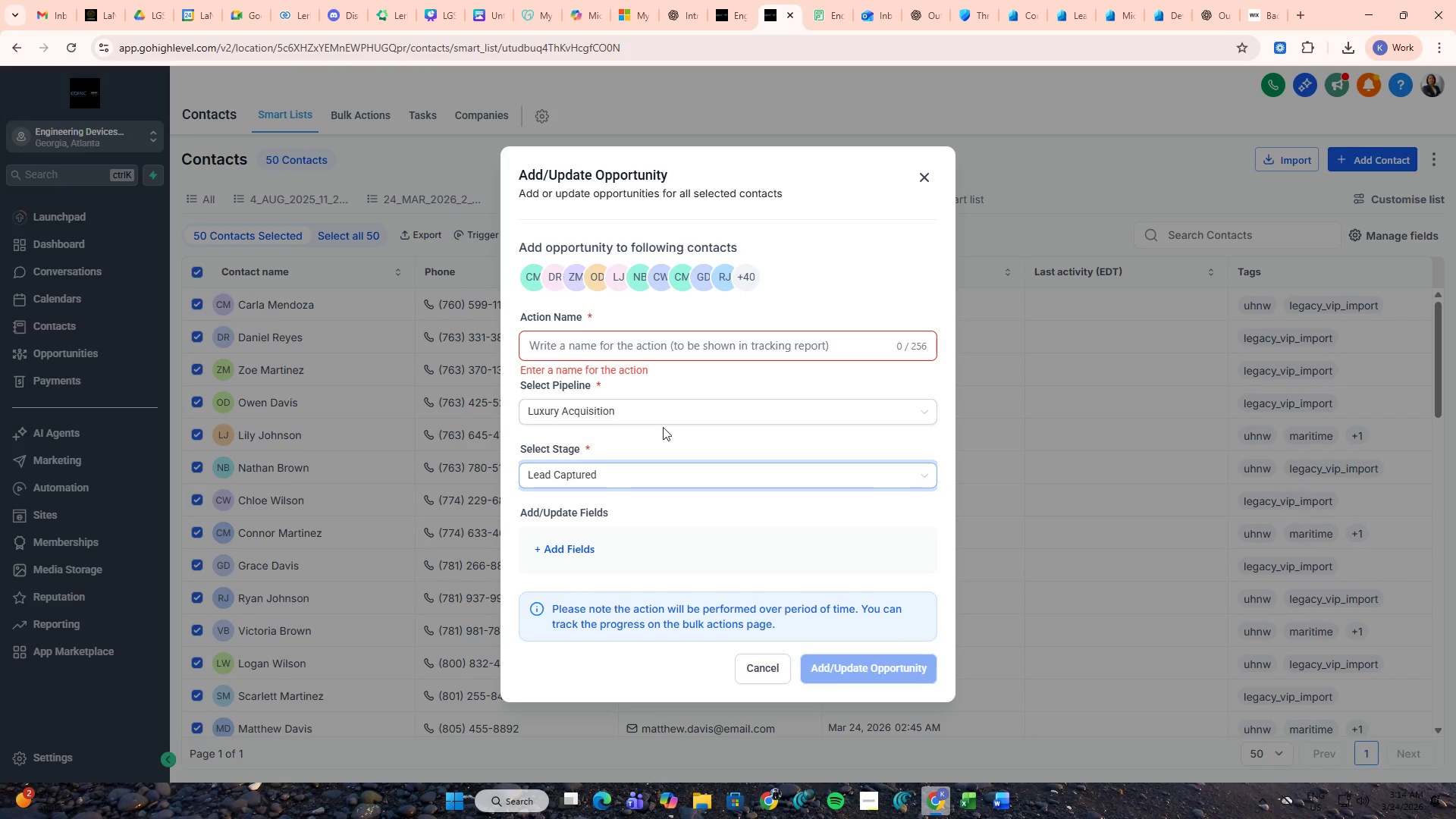 
left_click([642, 346])
 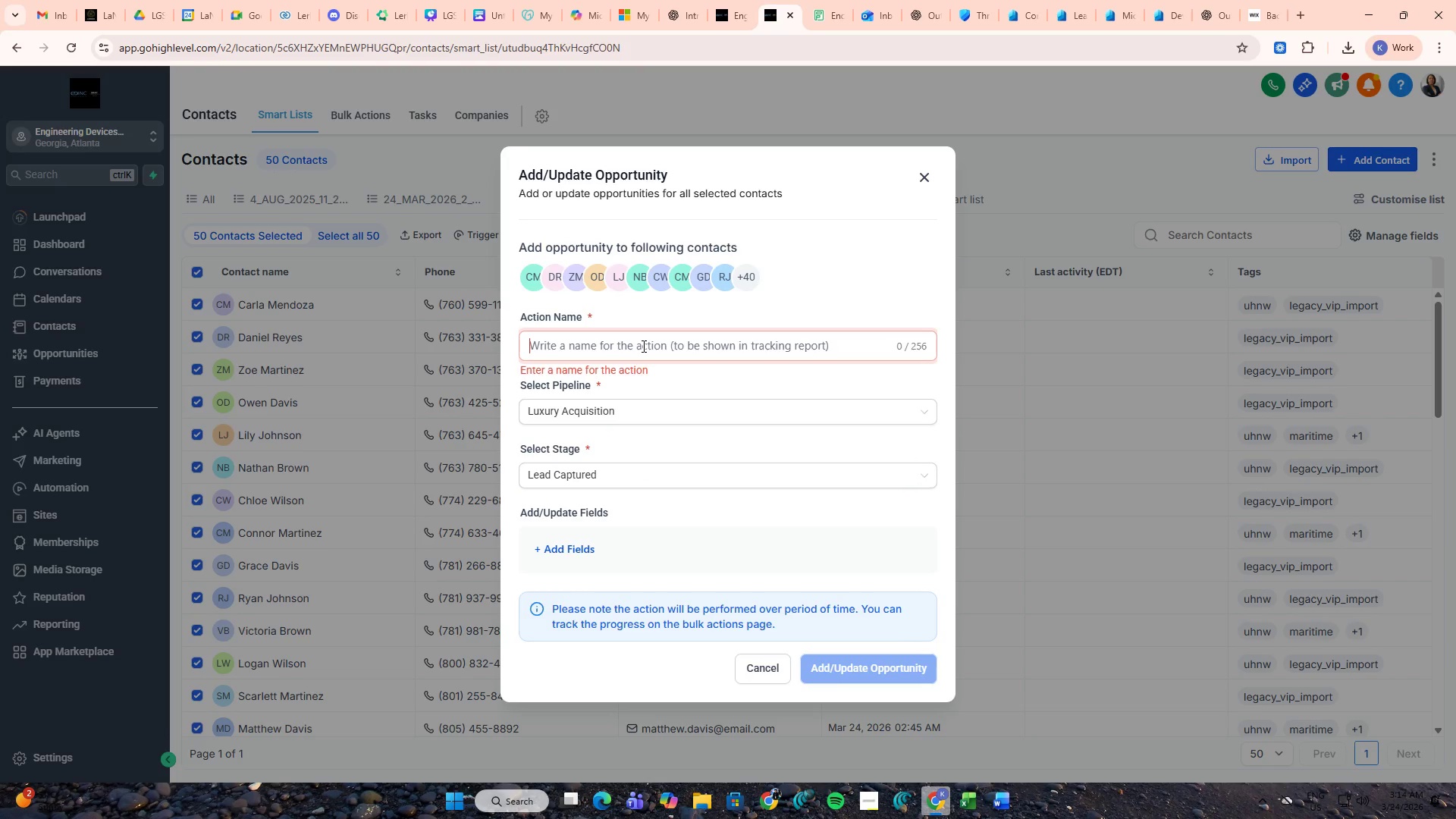 
key(Alt+Tab)